 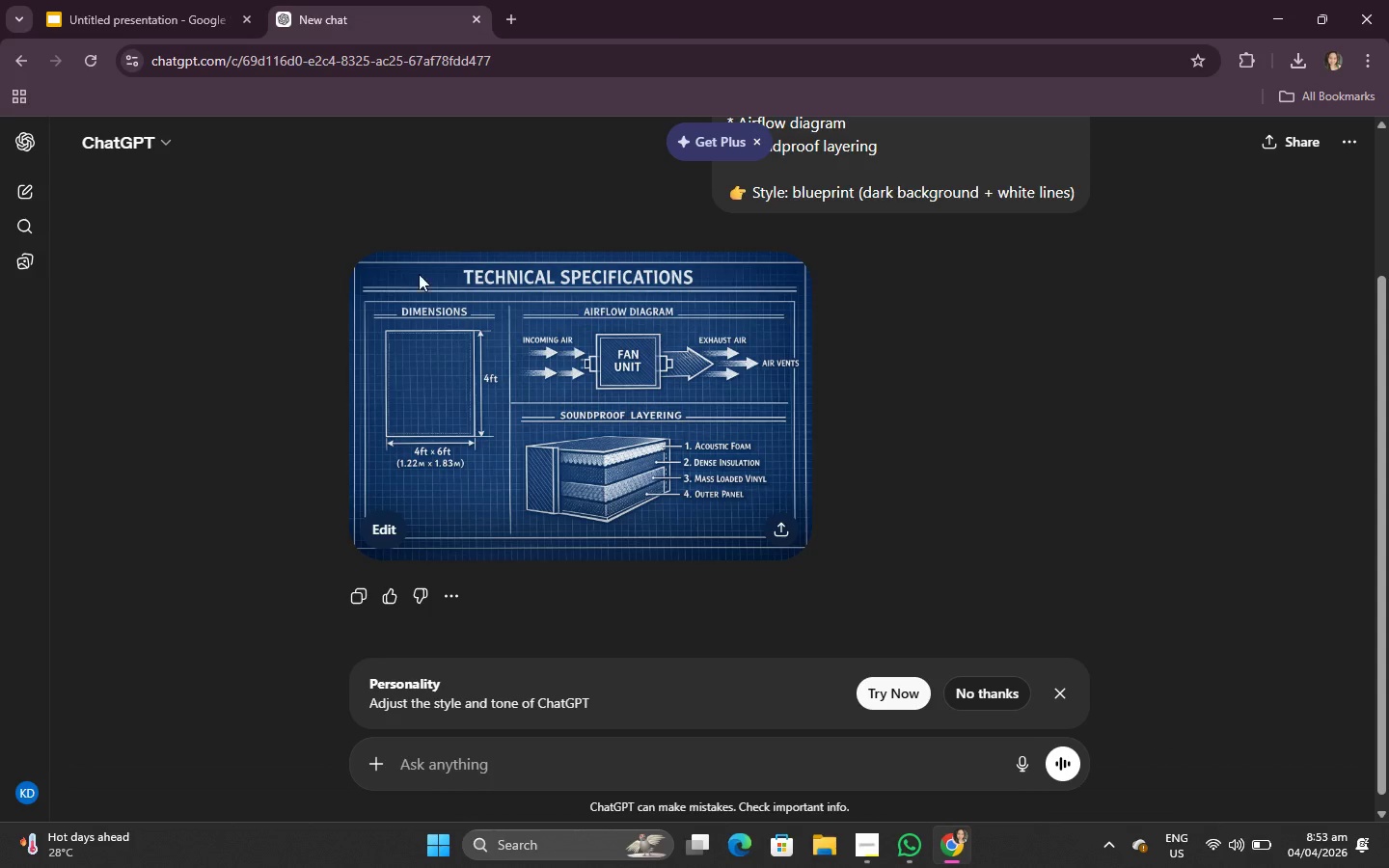 
left_click([534, 754])
 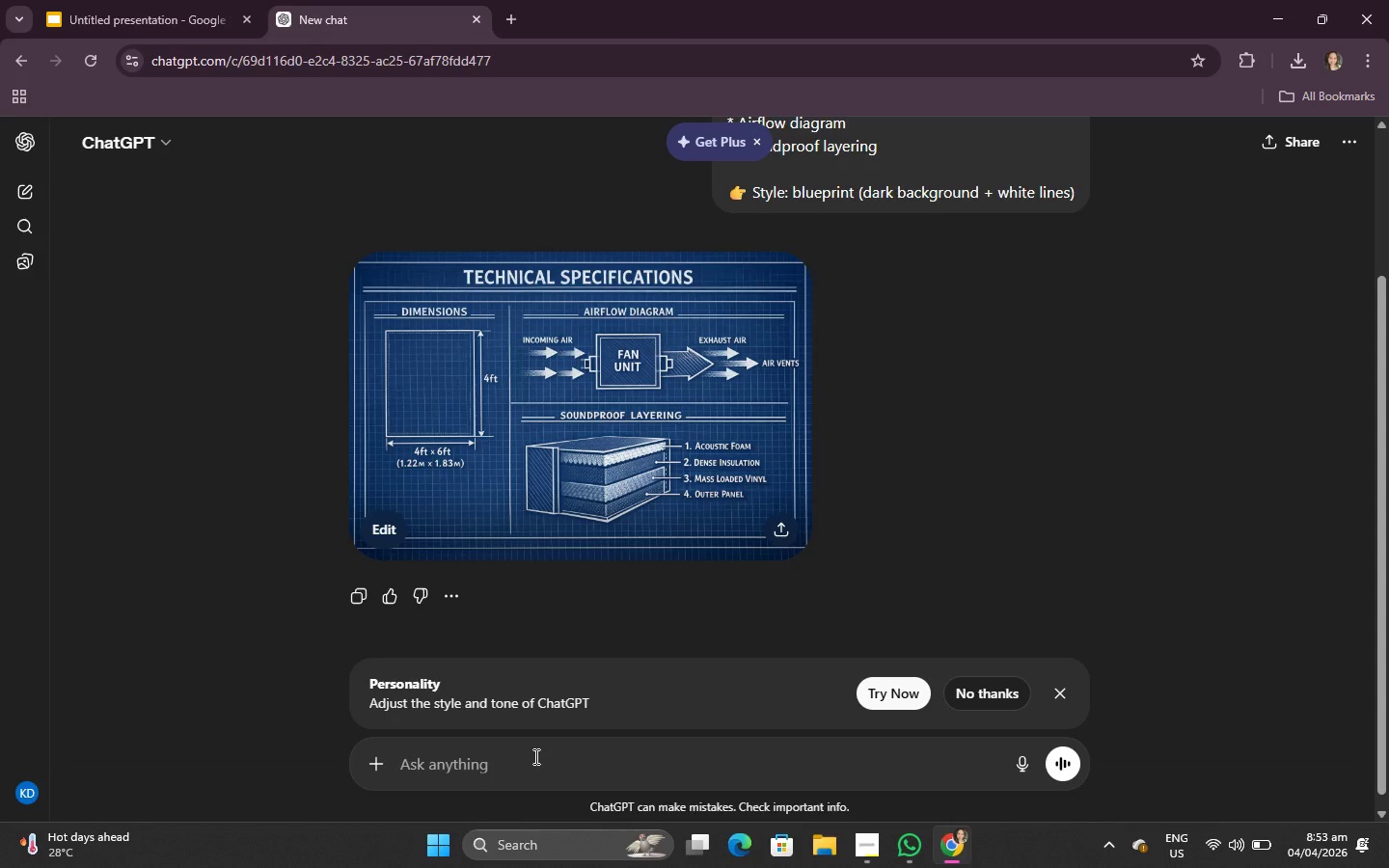 
type(nake tt)
key(Backspace)
key(Backspace)
key(Backspace)
key(Backspace)
key(Backspace)
key(Backspace)
key(Backspace)
key(Backspace)
type(makeeth)
key(Backspace)
key(Backspace)
key(Backspace)
key(Backspace)
type(e this as reasy)
key(Backspace)
key(Backspace)
type(dy ro)
key(Backspace)
key(Backspace)
type(ffor google slides )
 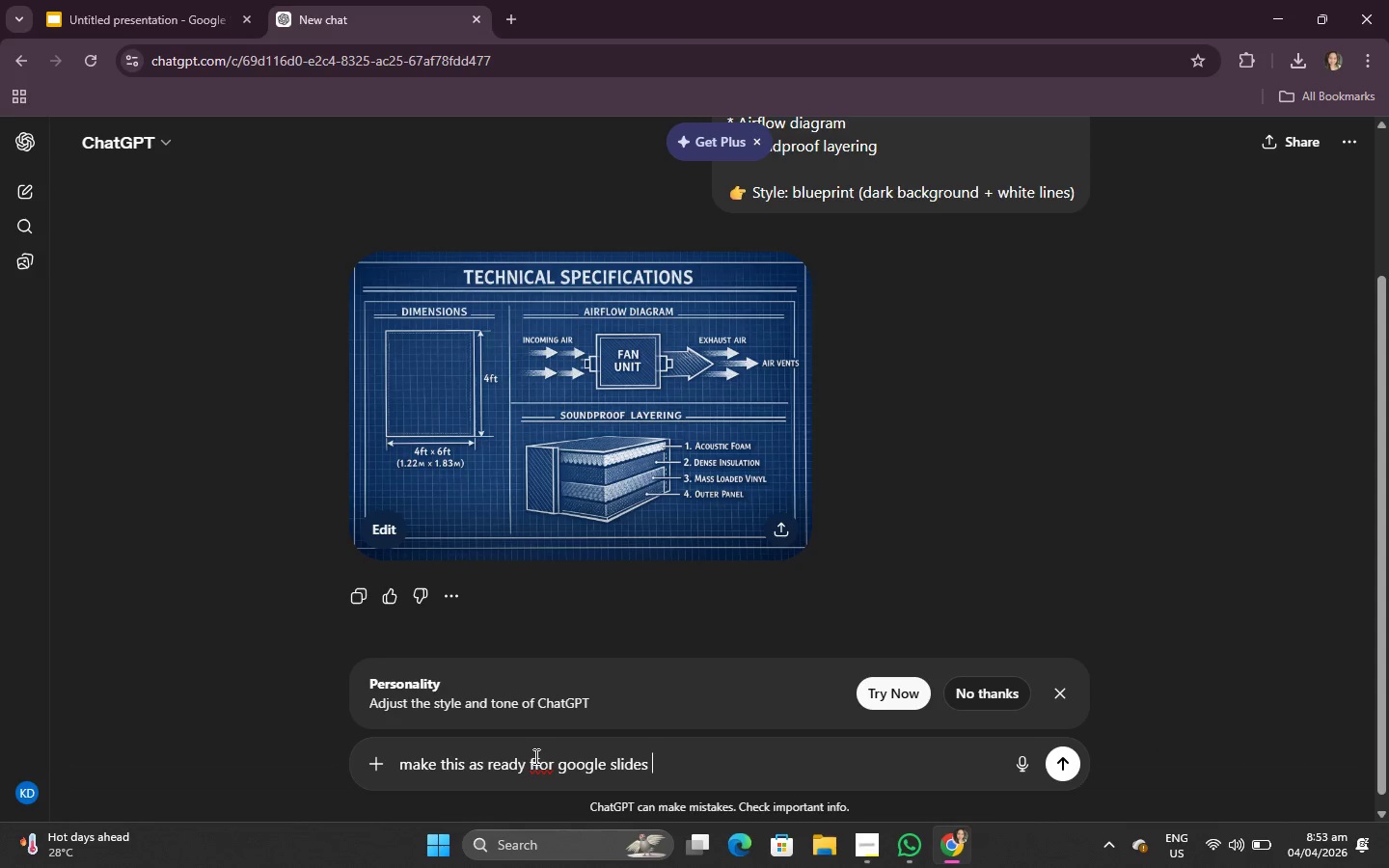 
key(Control+ControlLeft)
 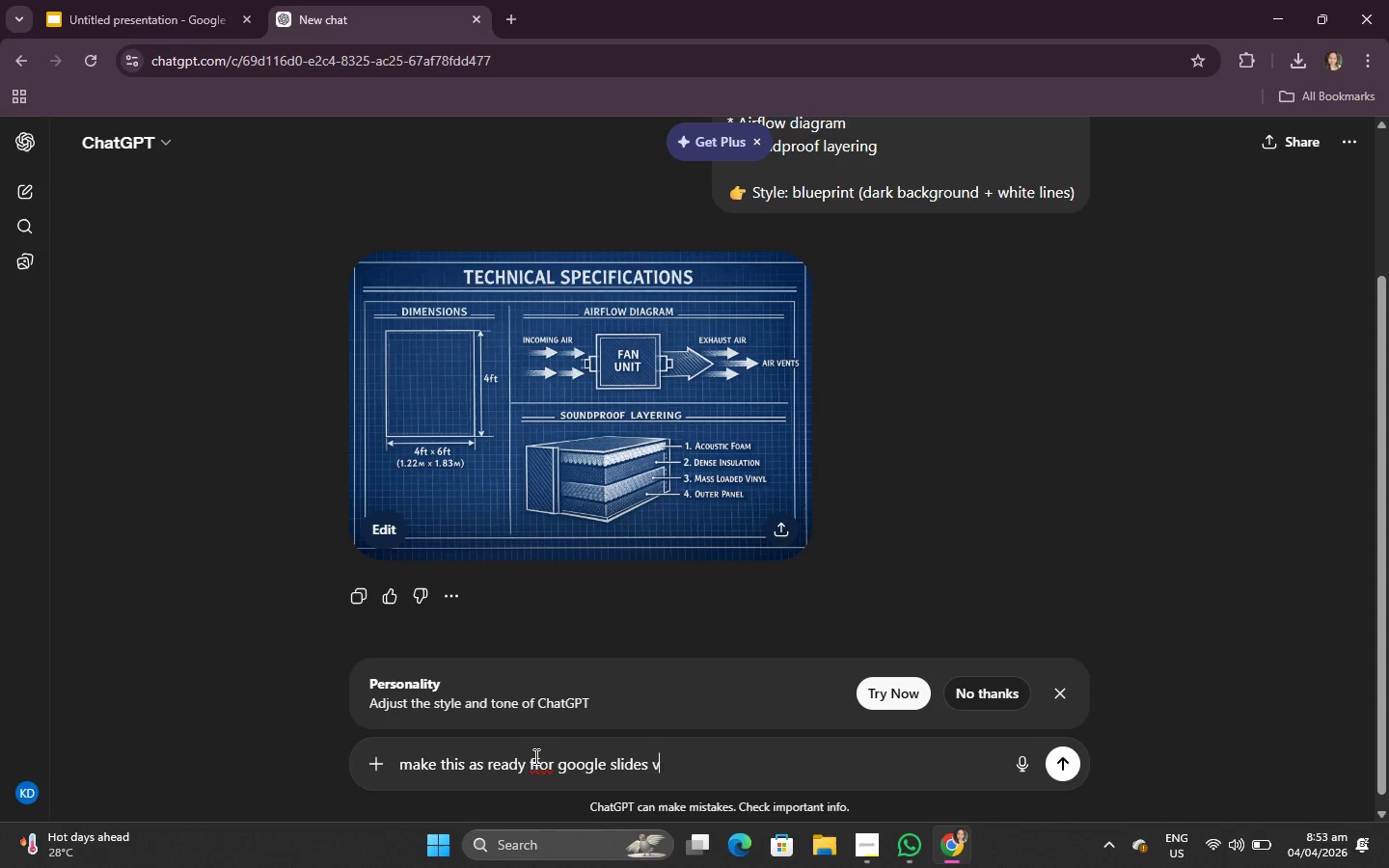 
key(V)
 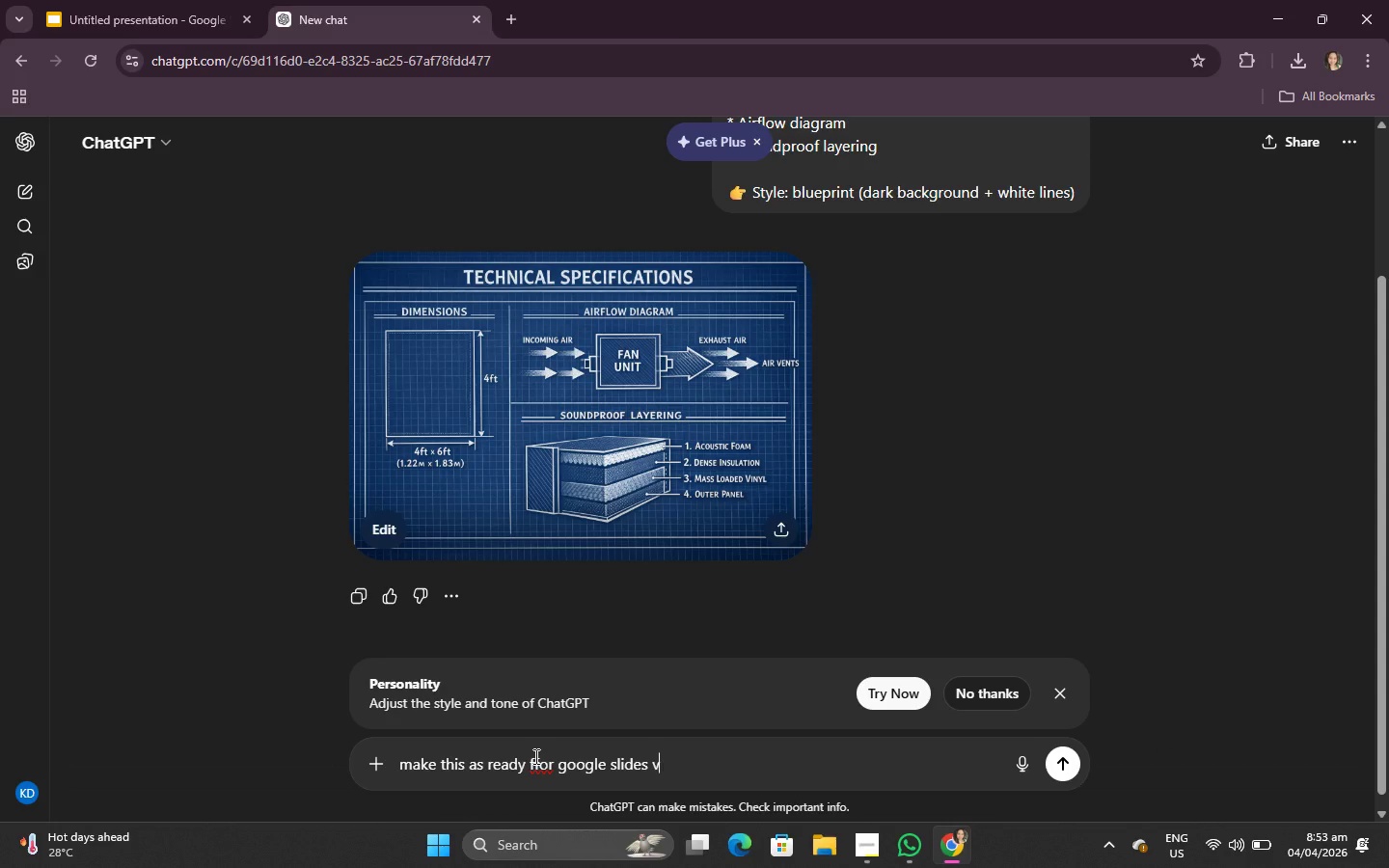 
key(Enter)
 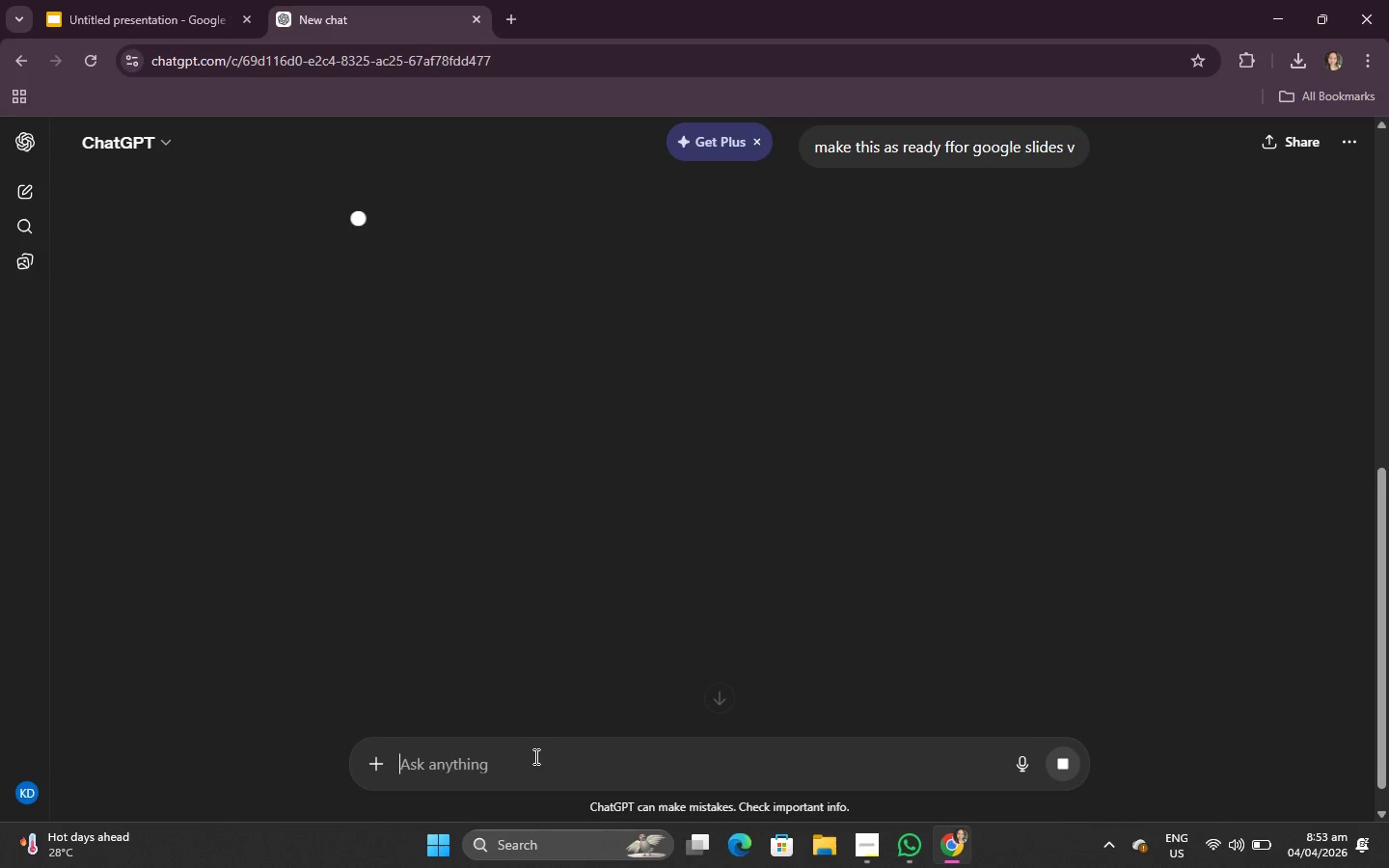 
key(Control+C)
 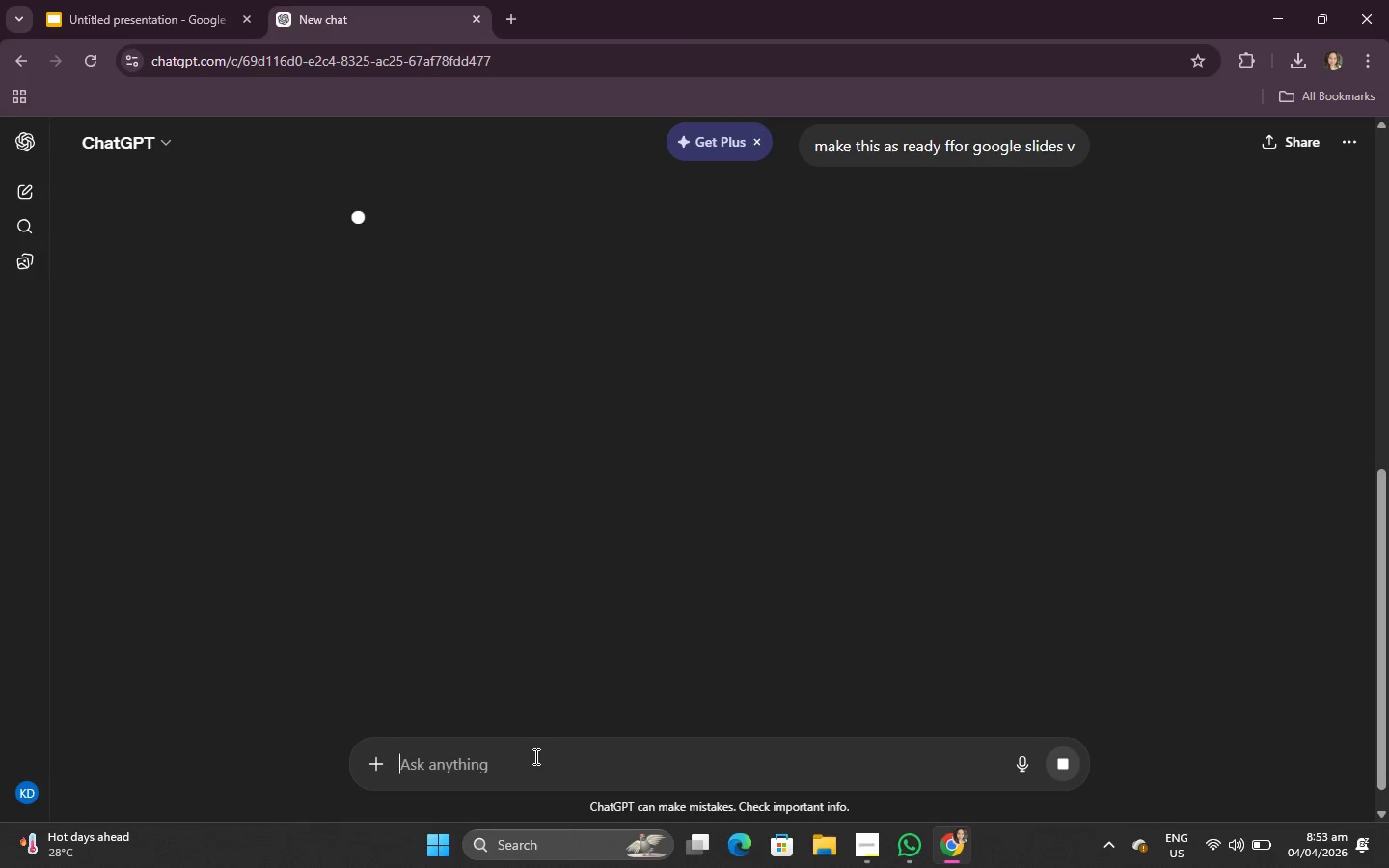 
key(Control+V)
 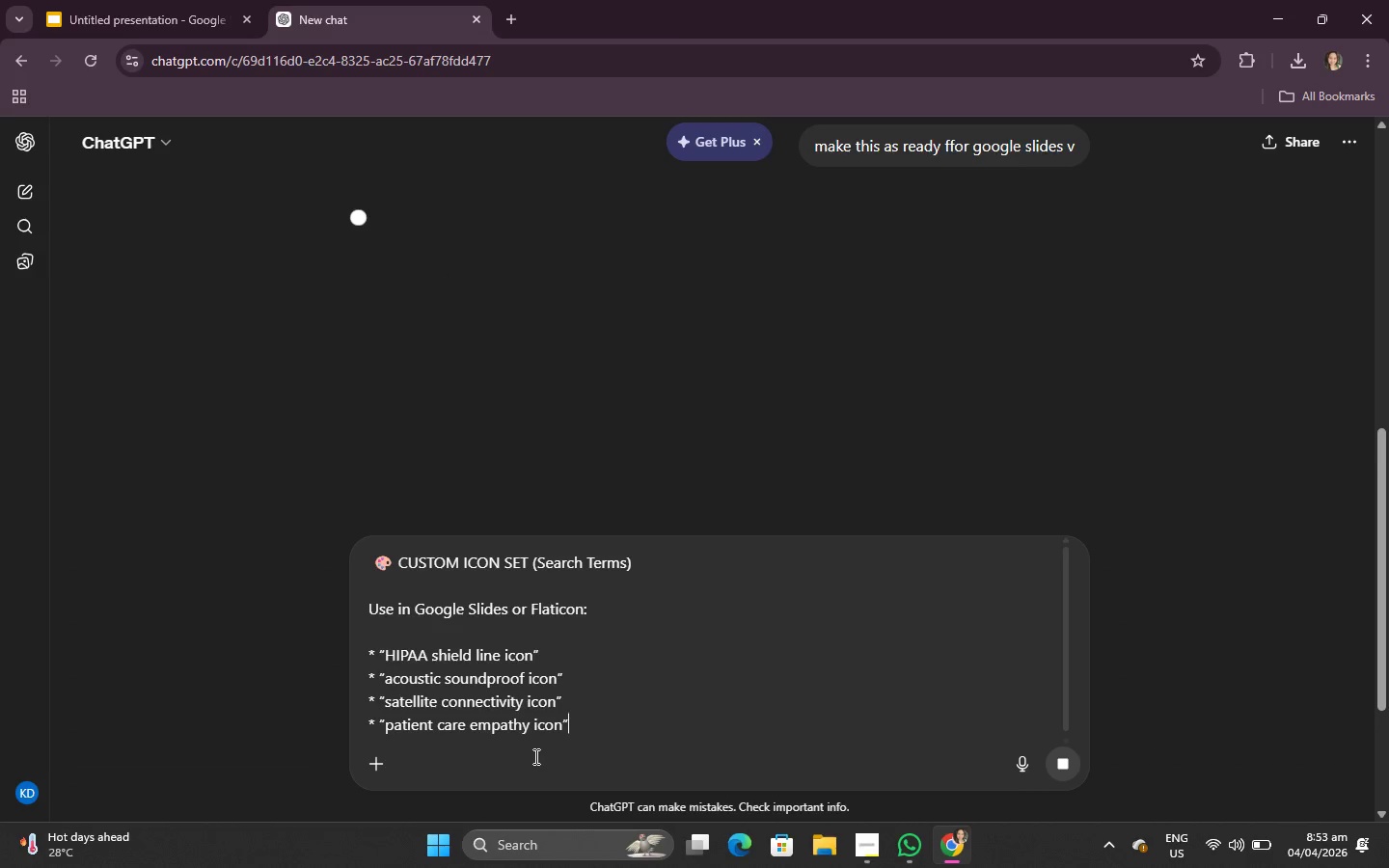 
key(Enter)
 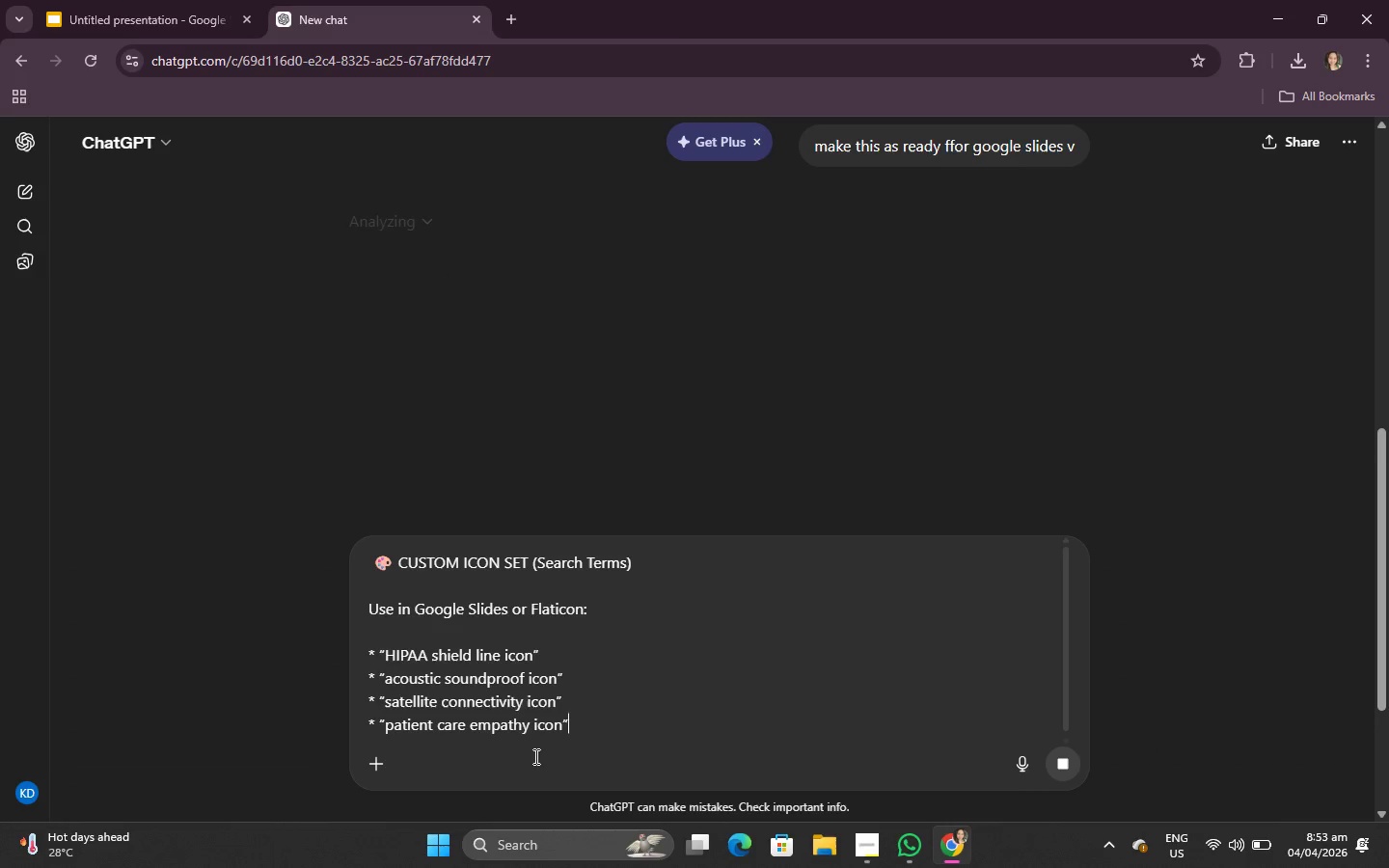 
scroll: coordinate [669, 492], scroll_direction: up, amount: 1.0
 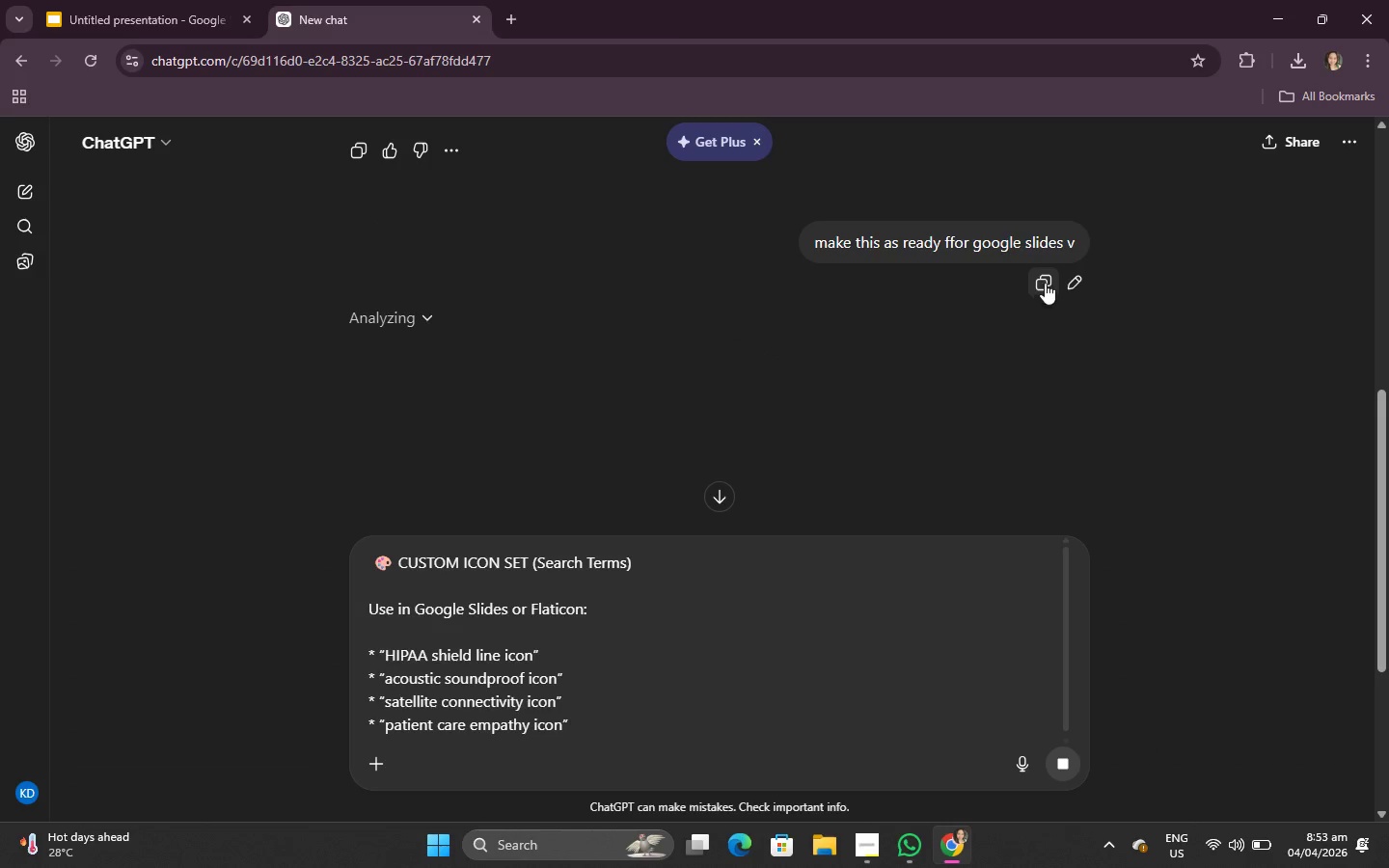 
left_click([626, 748])
 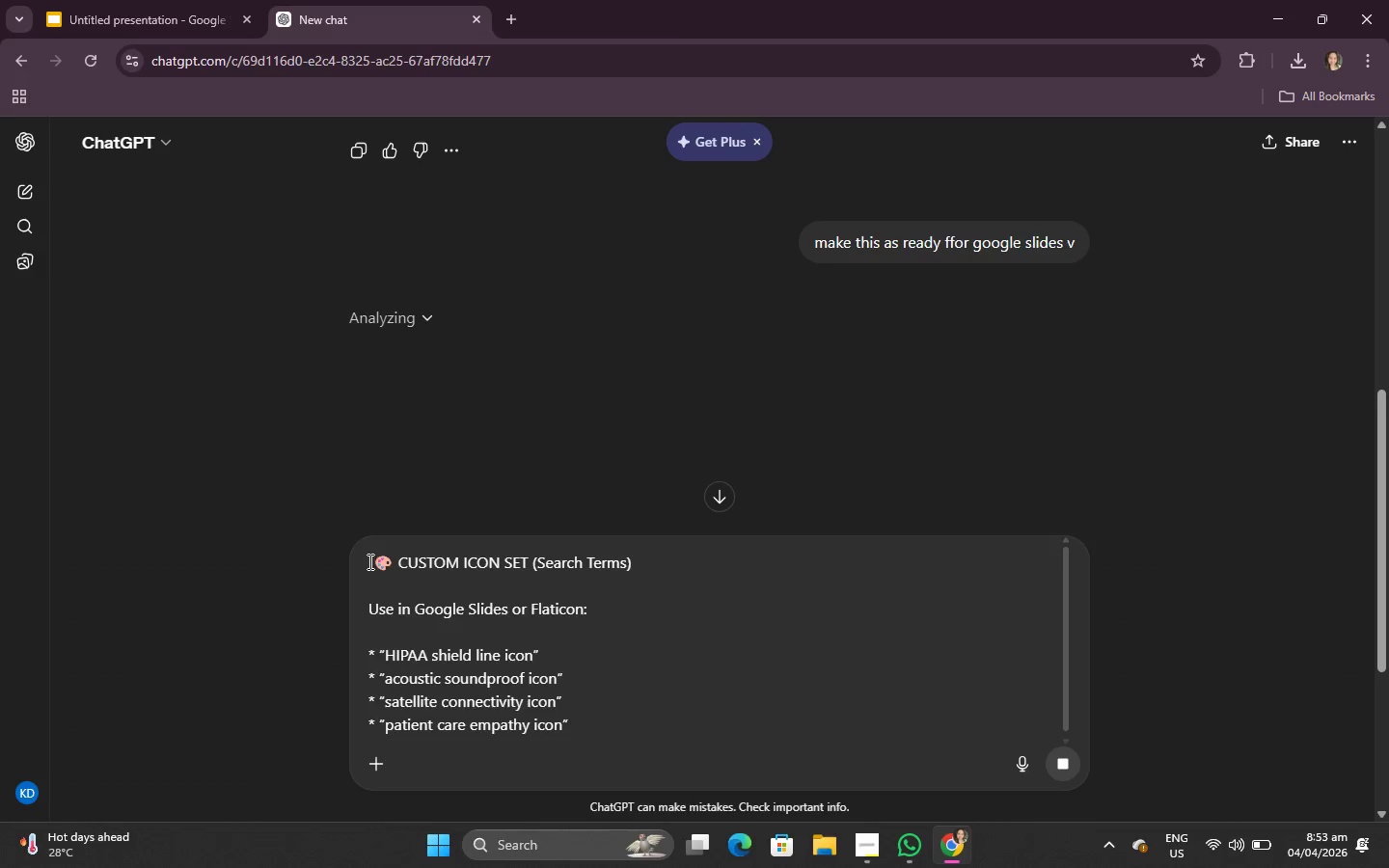 
key(Control+V)
 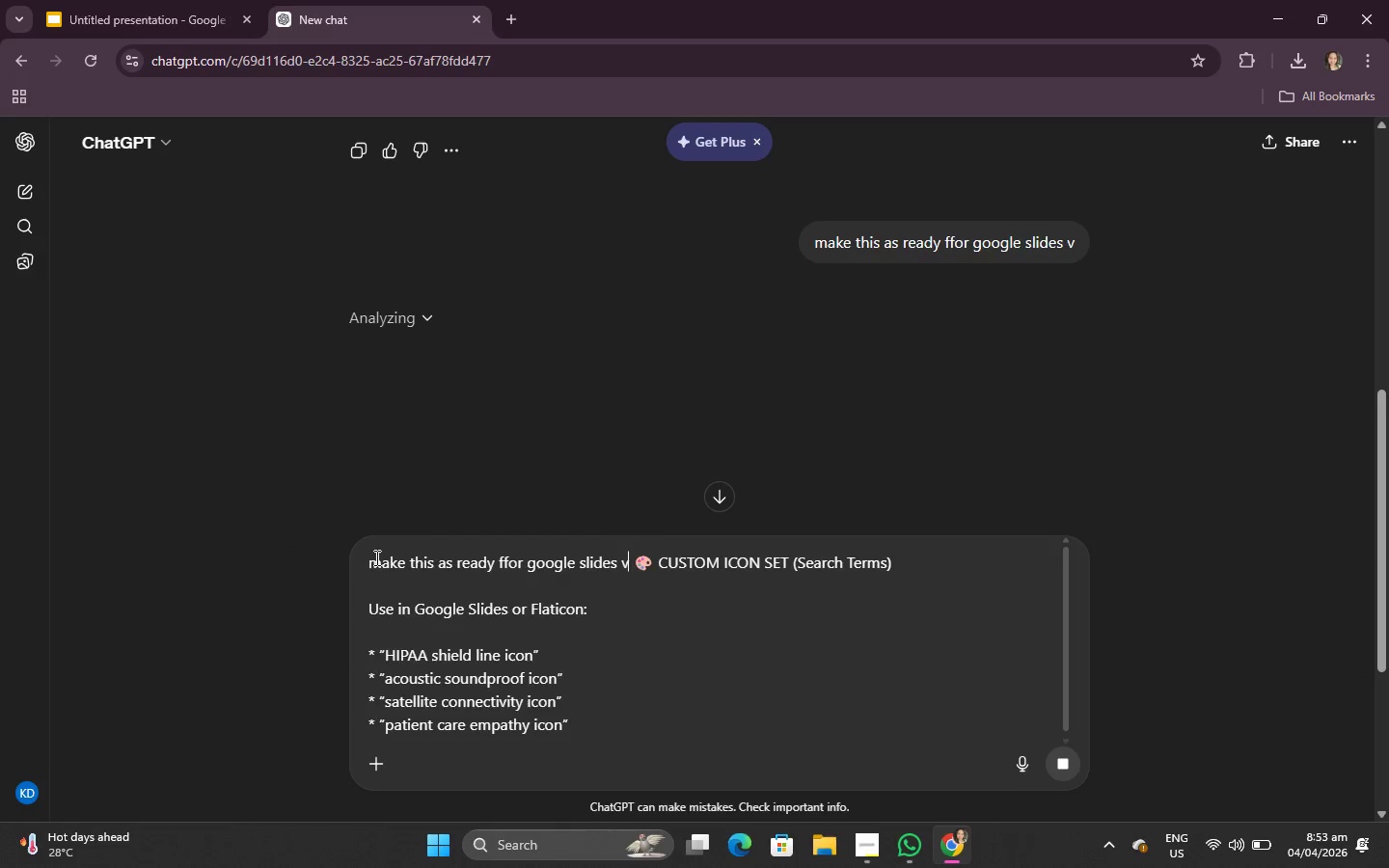 
key(Space)
 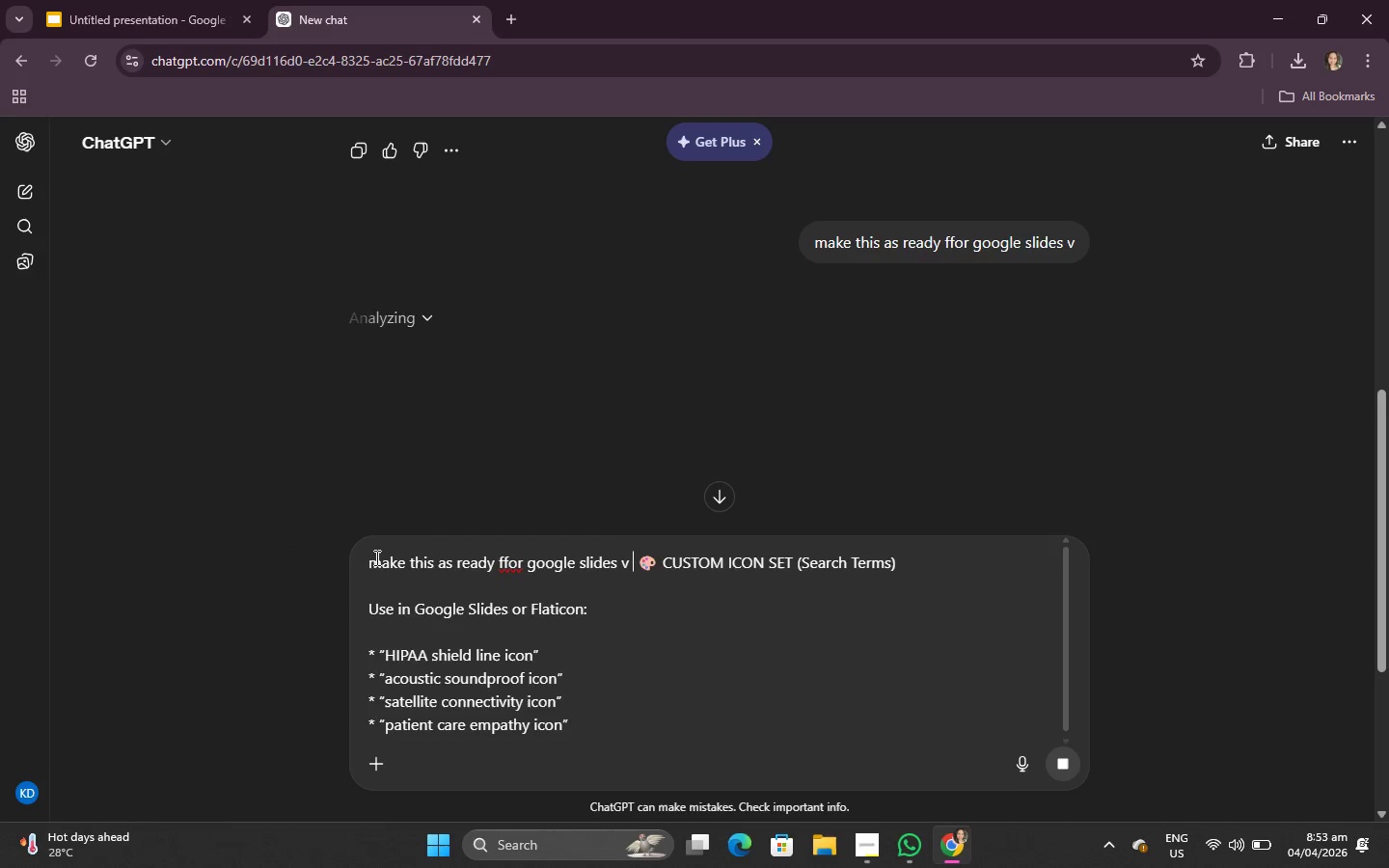 
key(Backspace)
 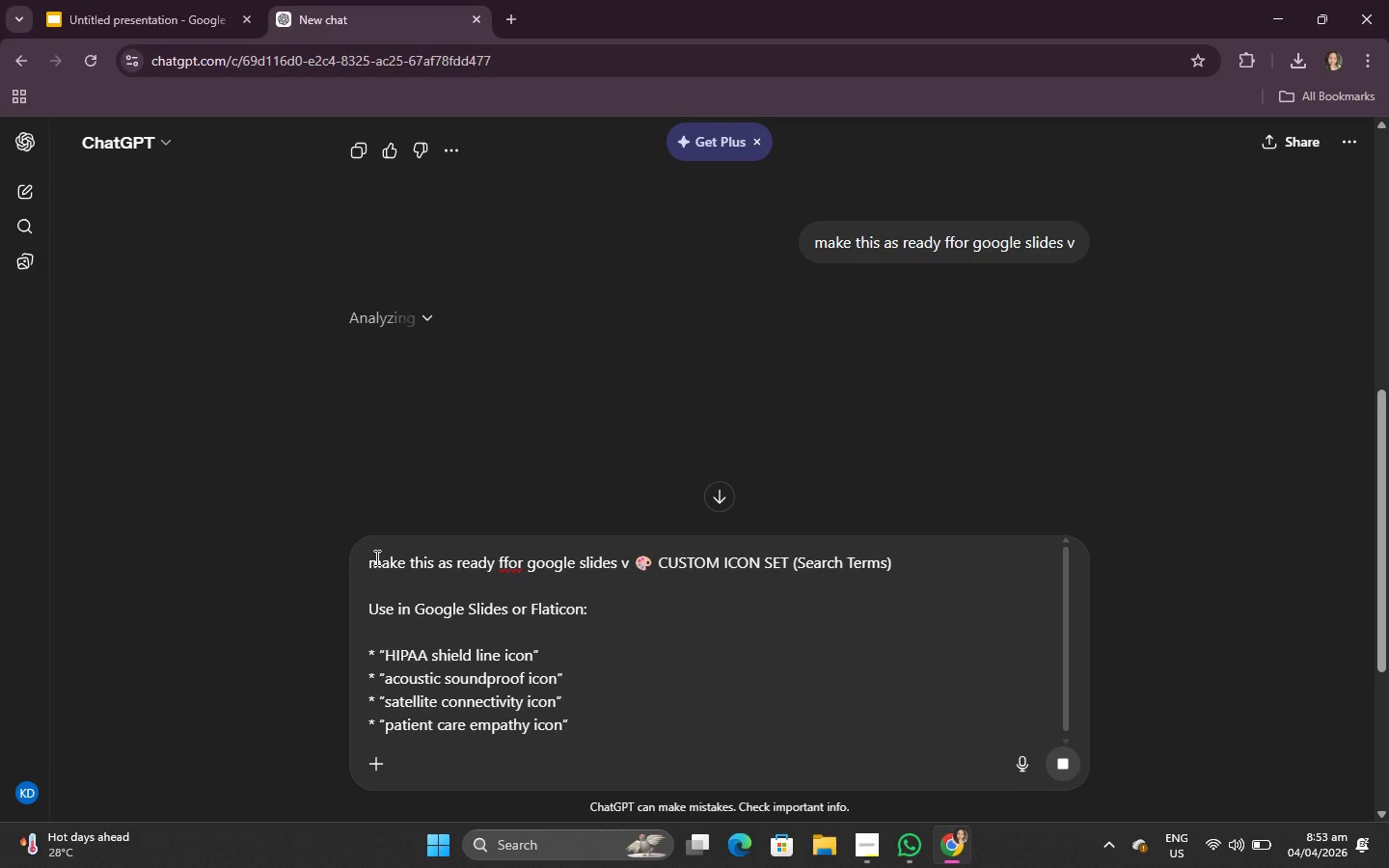 
key(Backspace)
 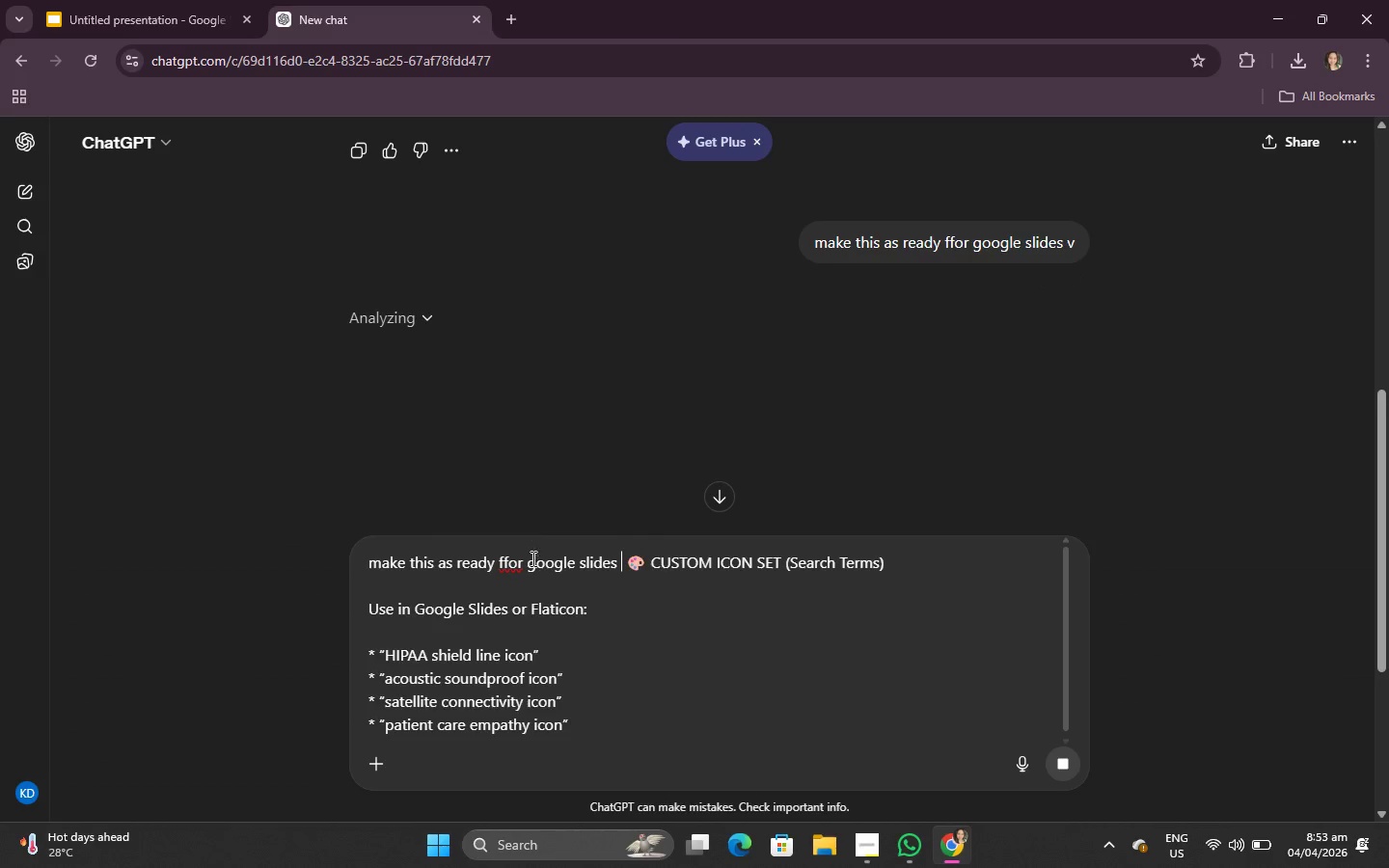 
left_click([514, 570])
 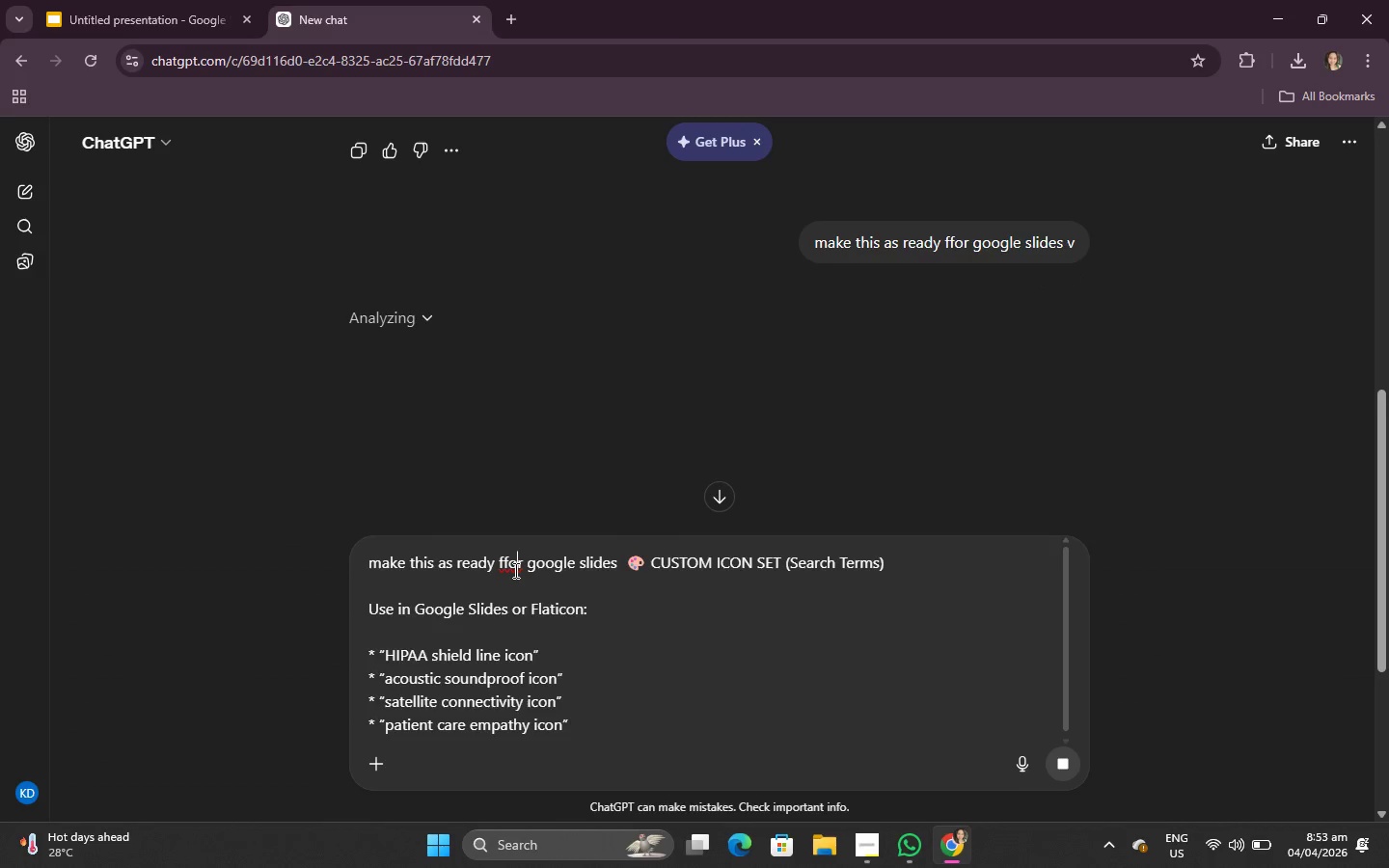 
key(Backspace)
 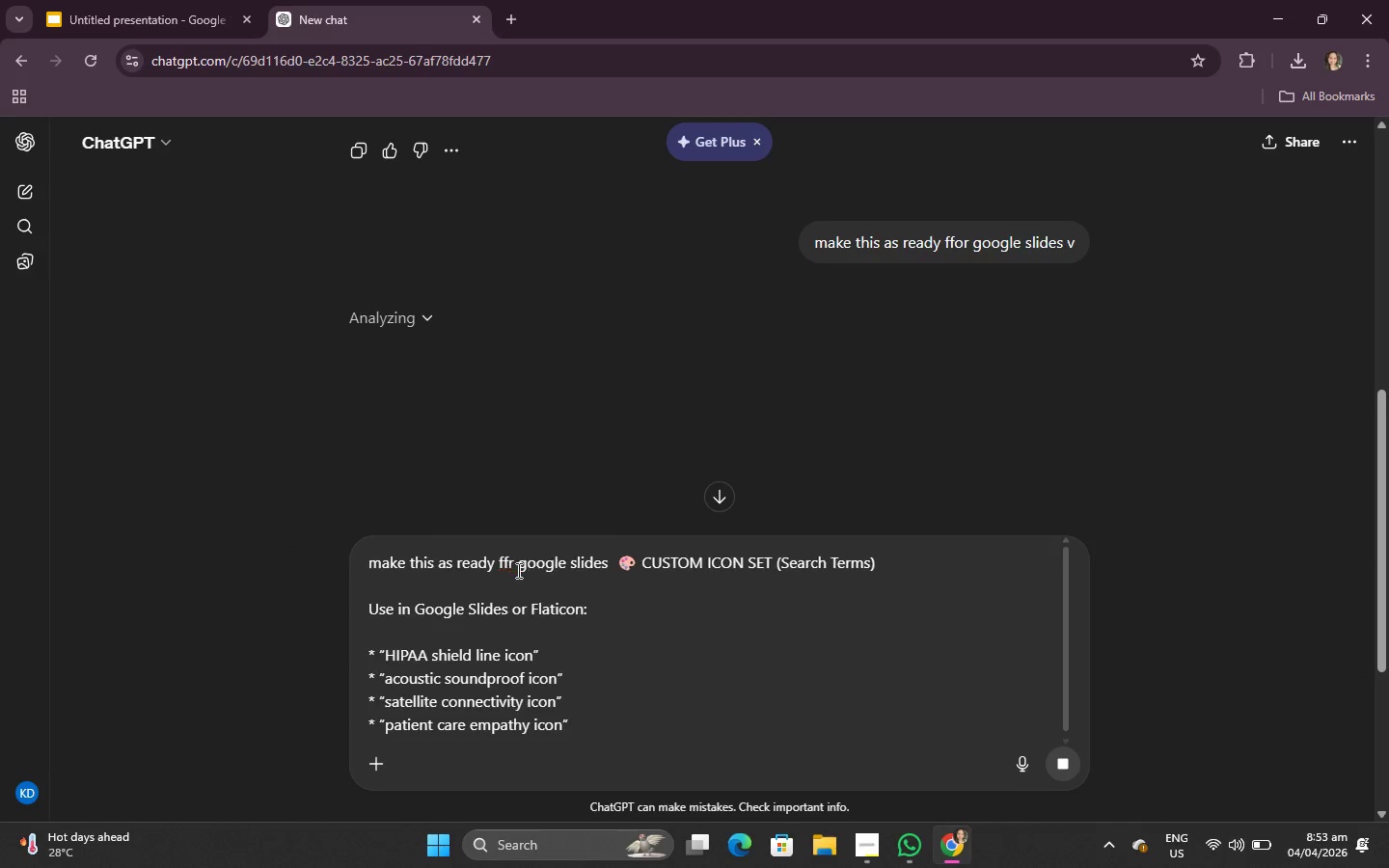 
key(Backspace)
 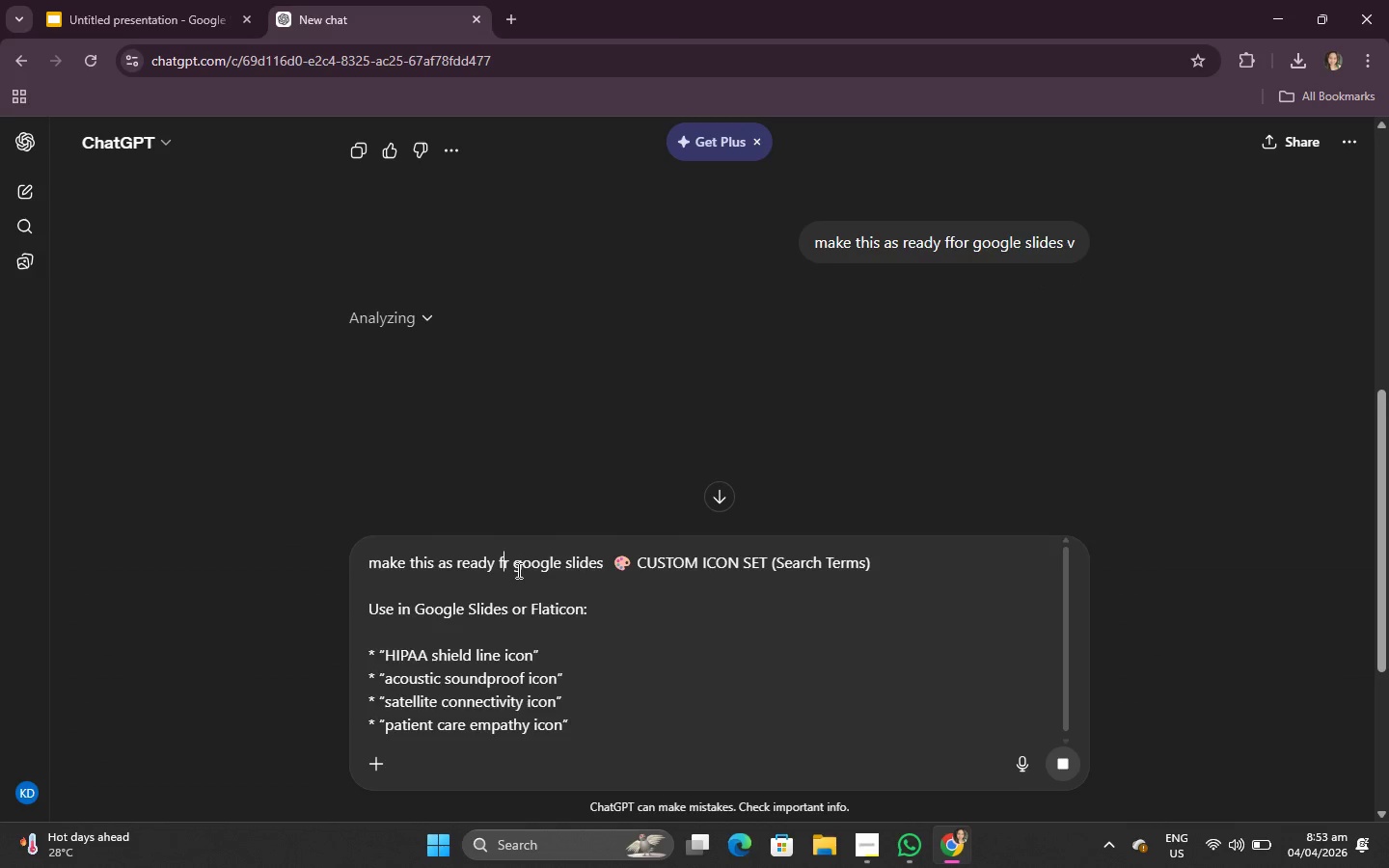 
key(O)
 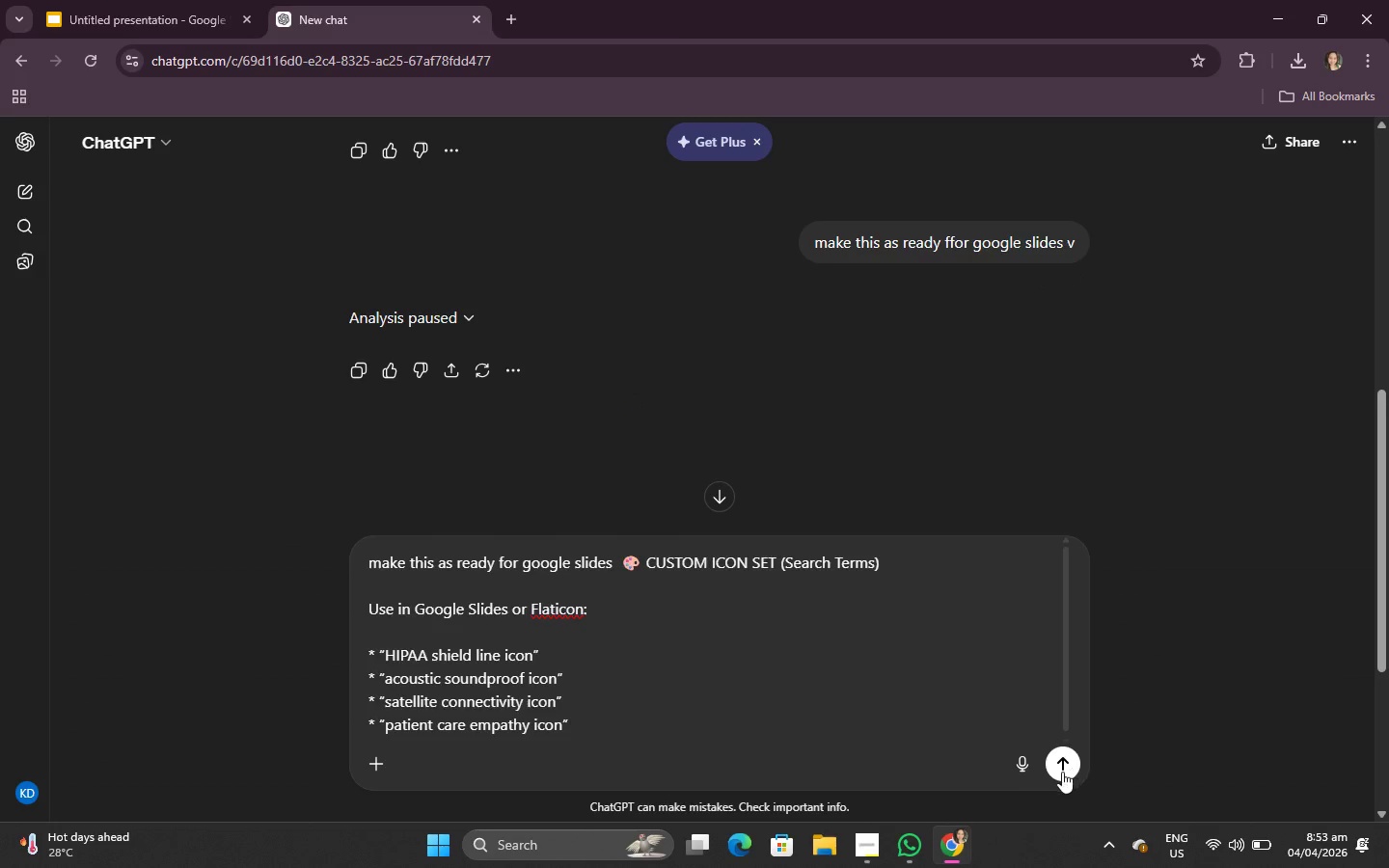 
wait(5.19)
 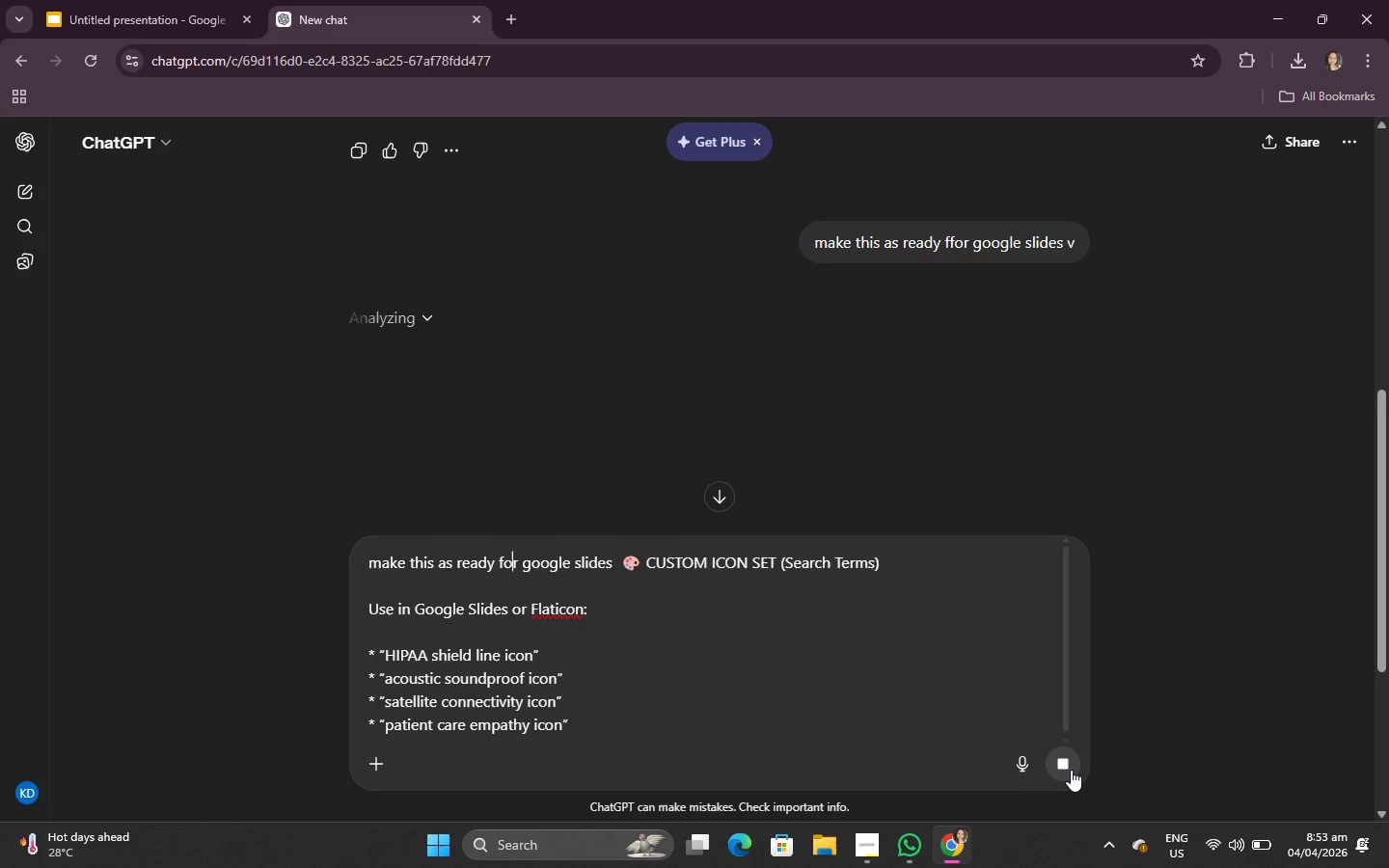 
left_click([109, 0])
 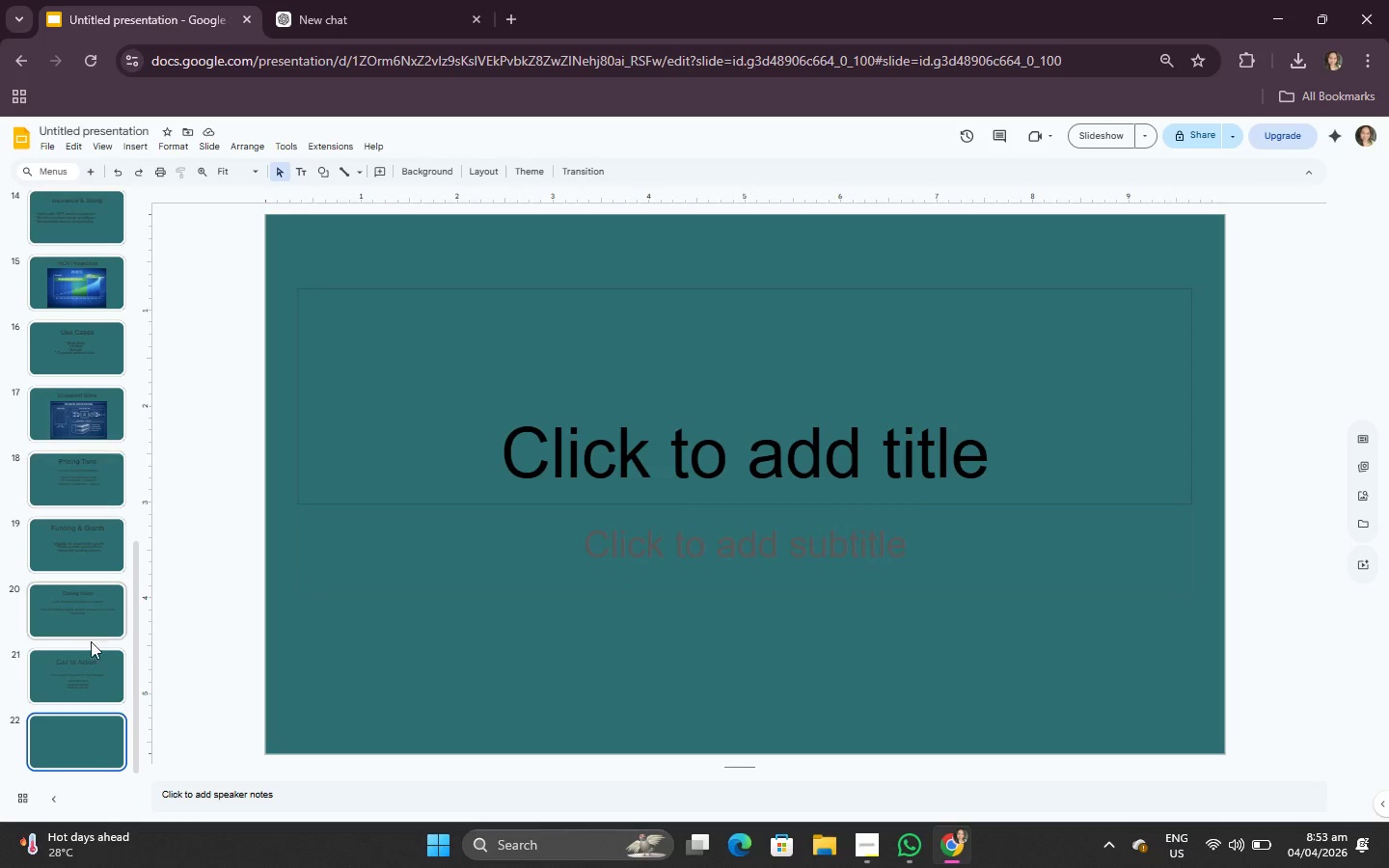 
scroll: coordinate [87, 661], scroll_direction: down, amount: 2.0
 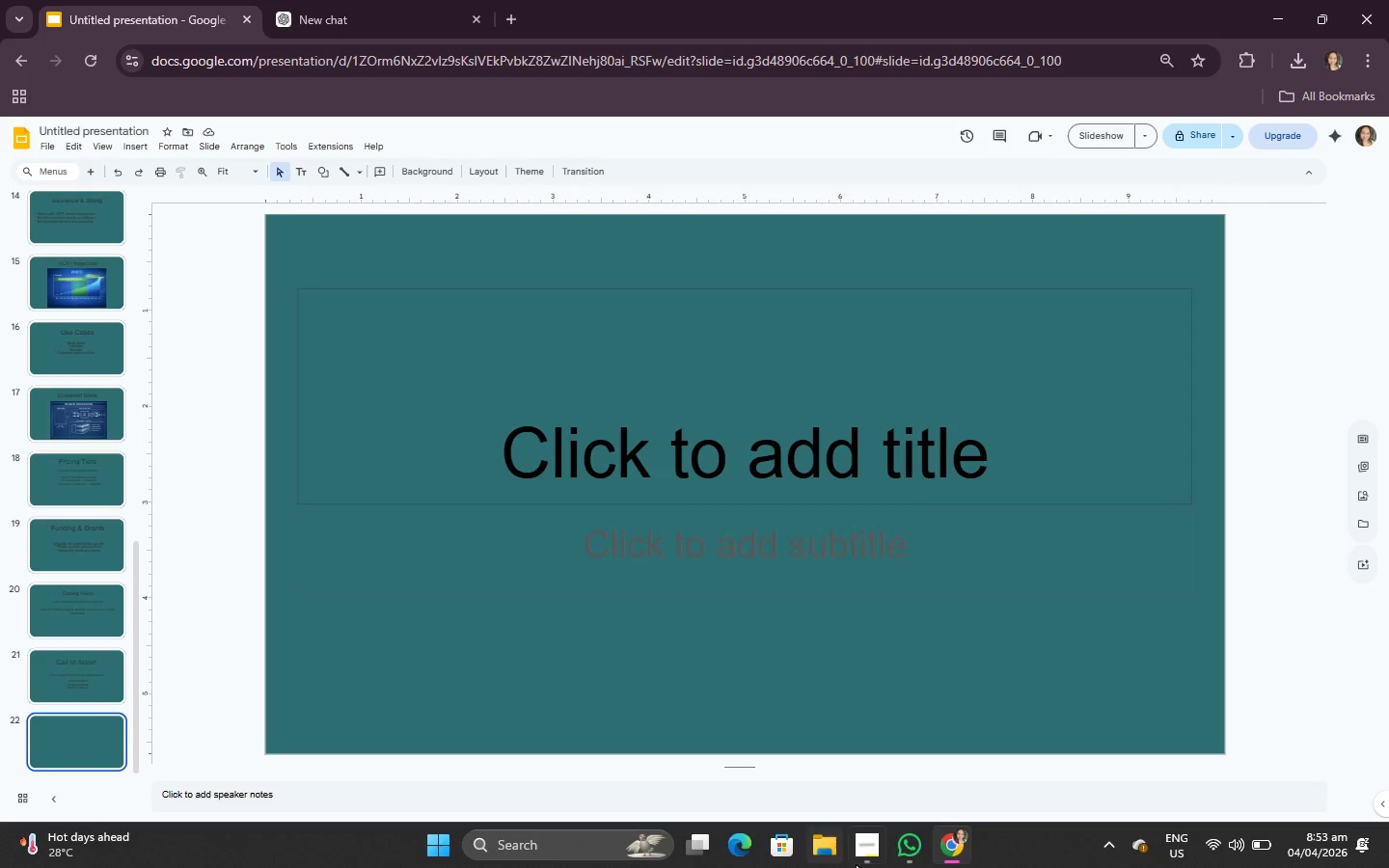 
left_click([912, 850])
 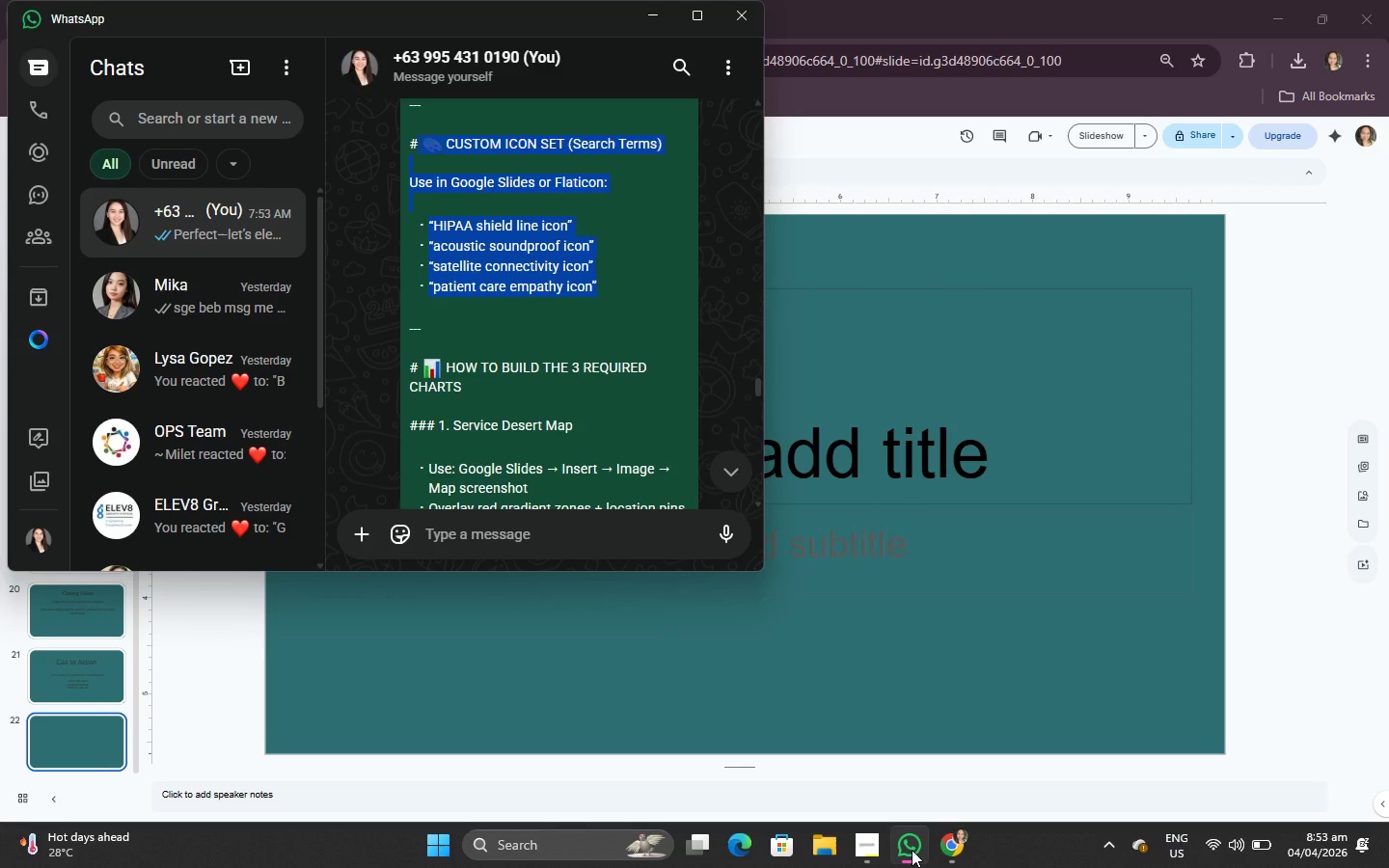 
left_click([912, 850])